 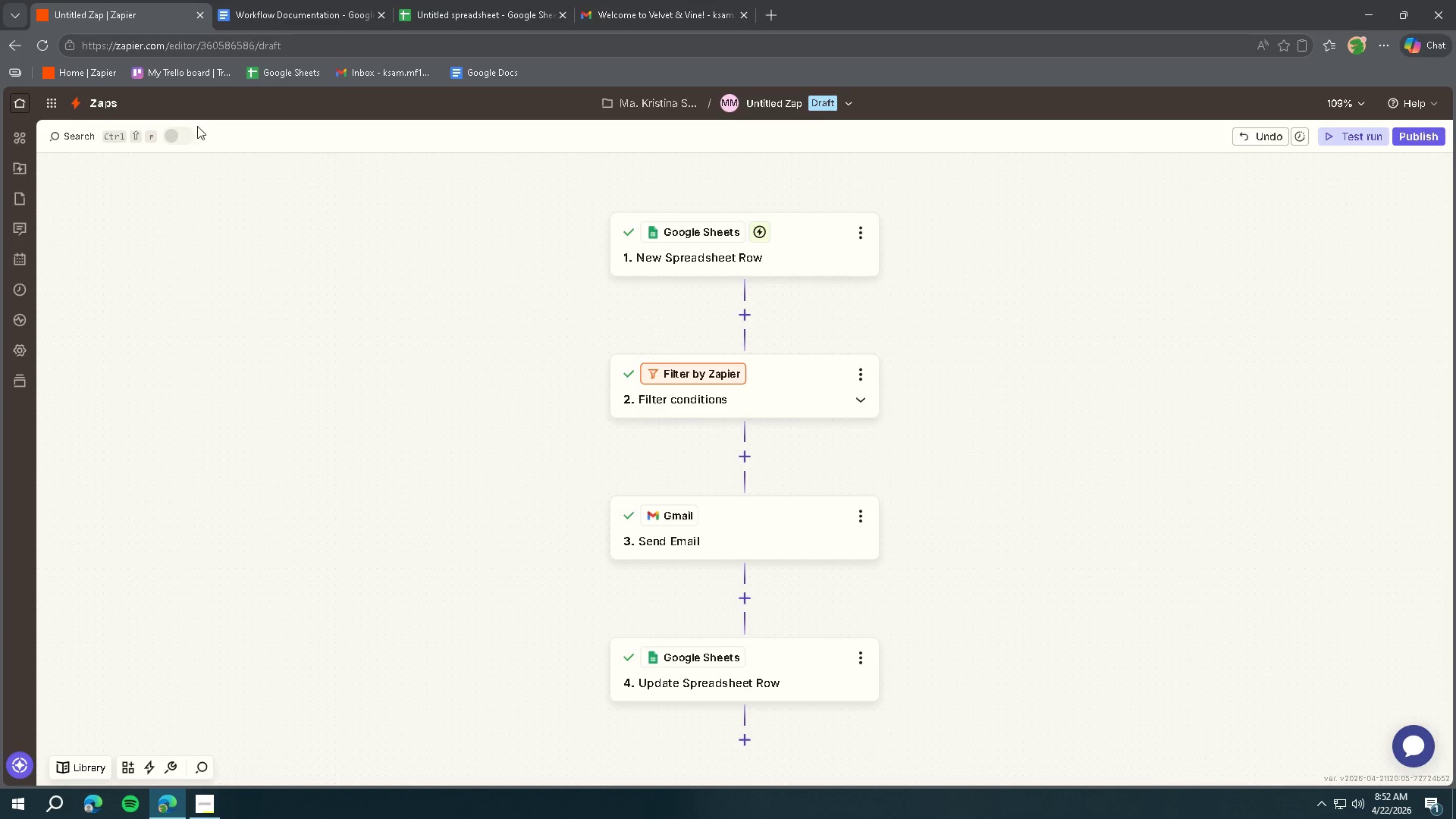 
left_click([768, 259])
 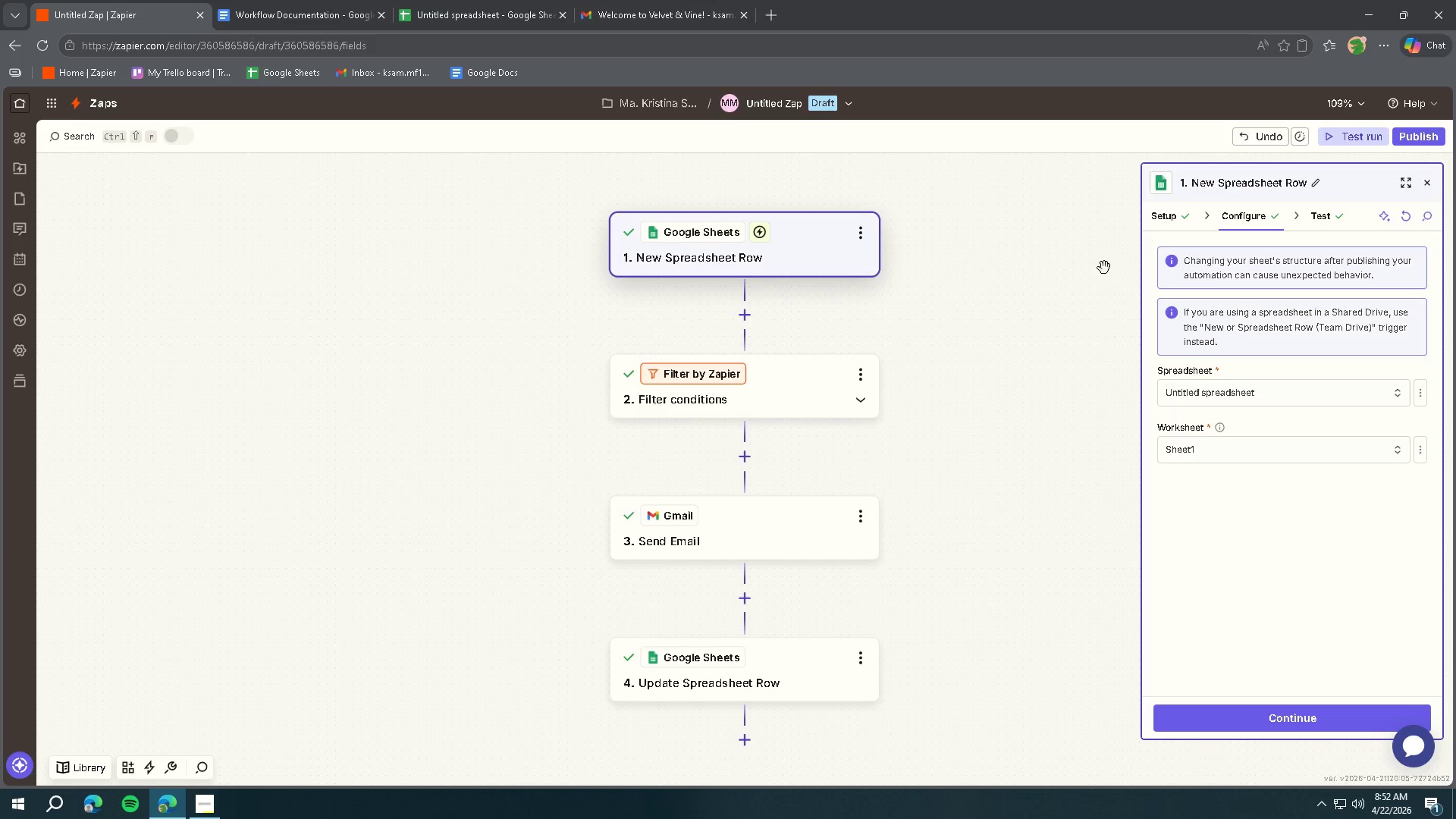 
left_click([1164, 227])
 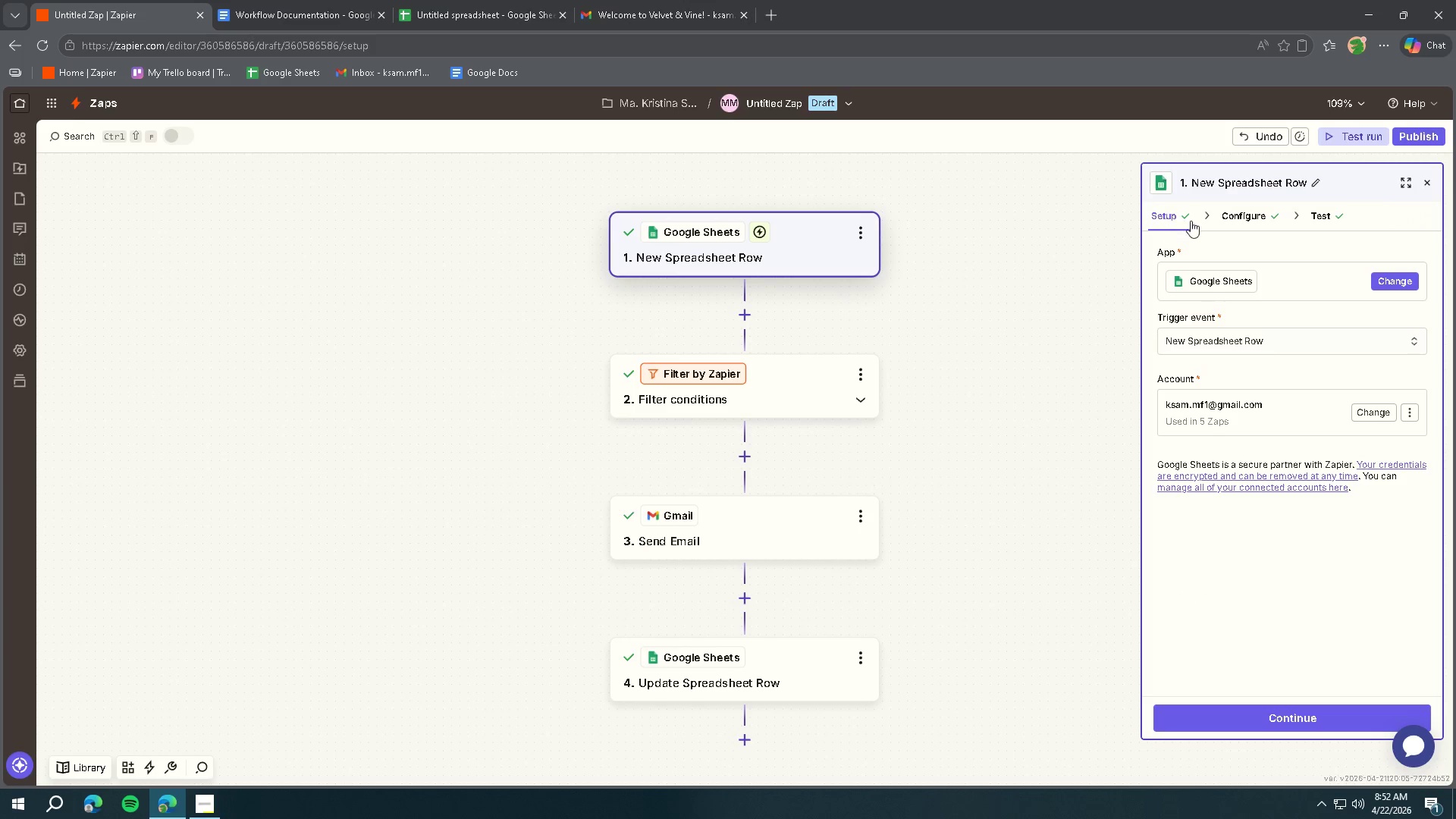 
left_click([1231, 218])
 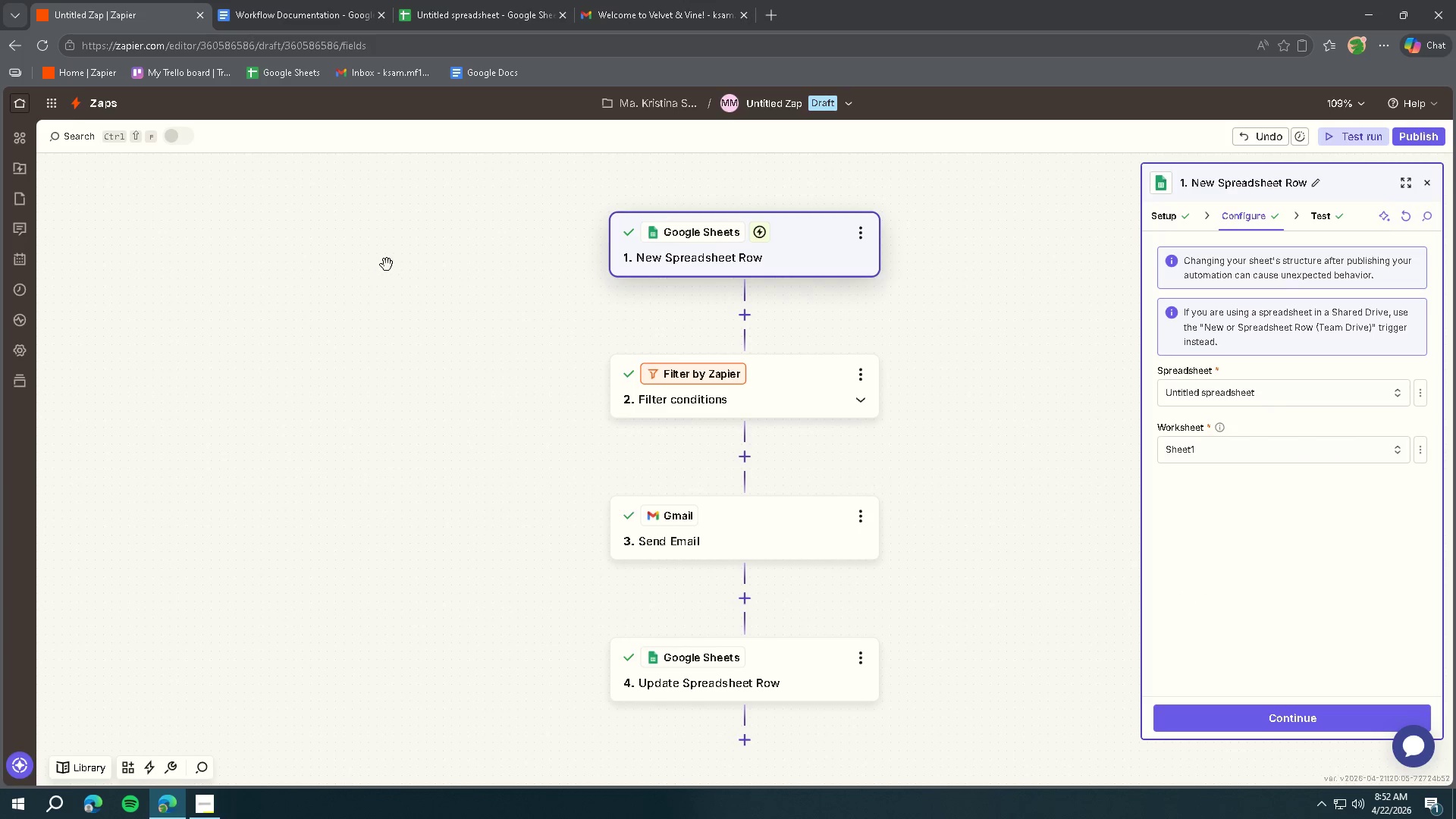 
left_click([284, 20])
 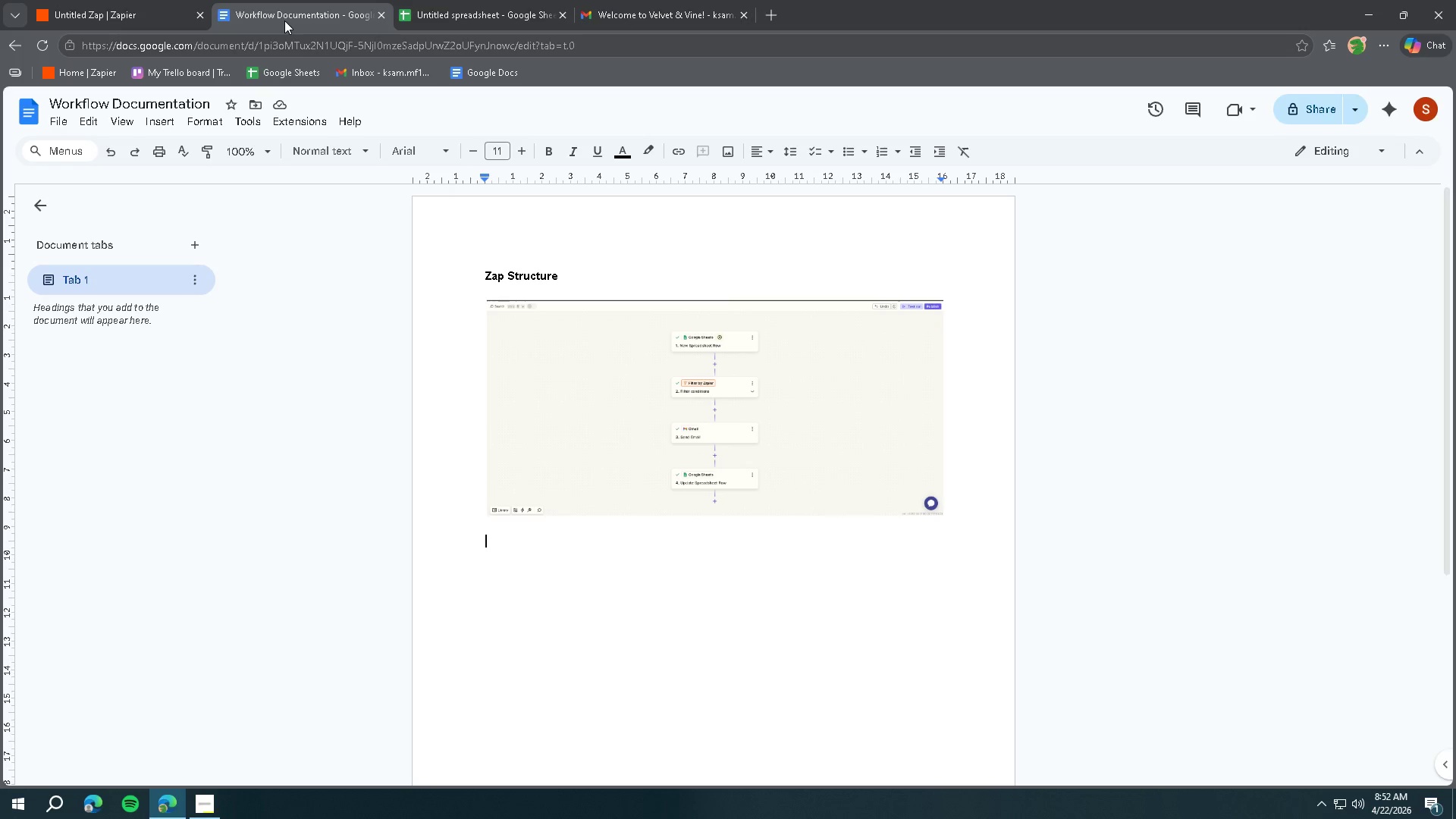 
left_click([134, 10])
 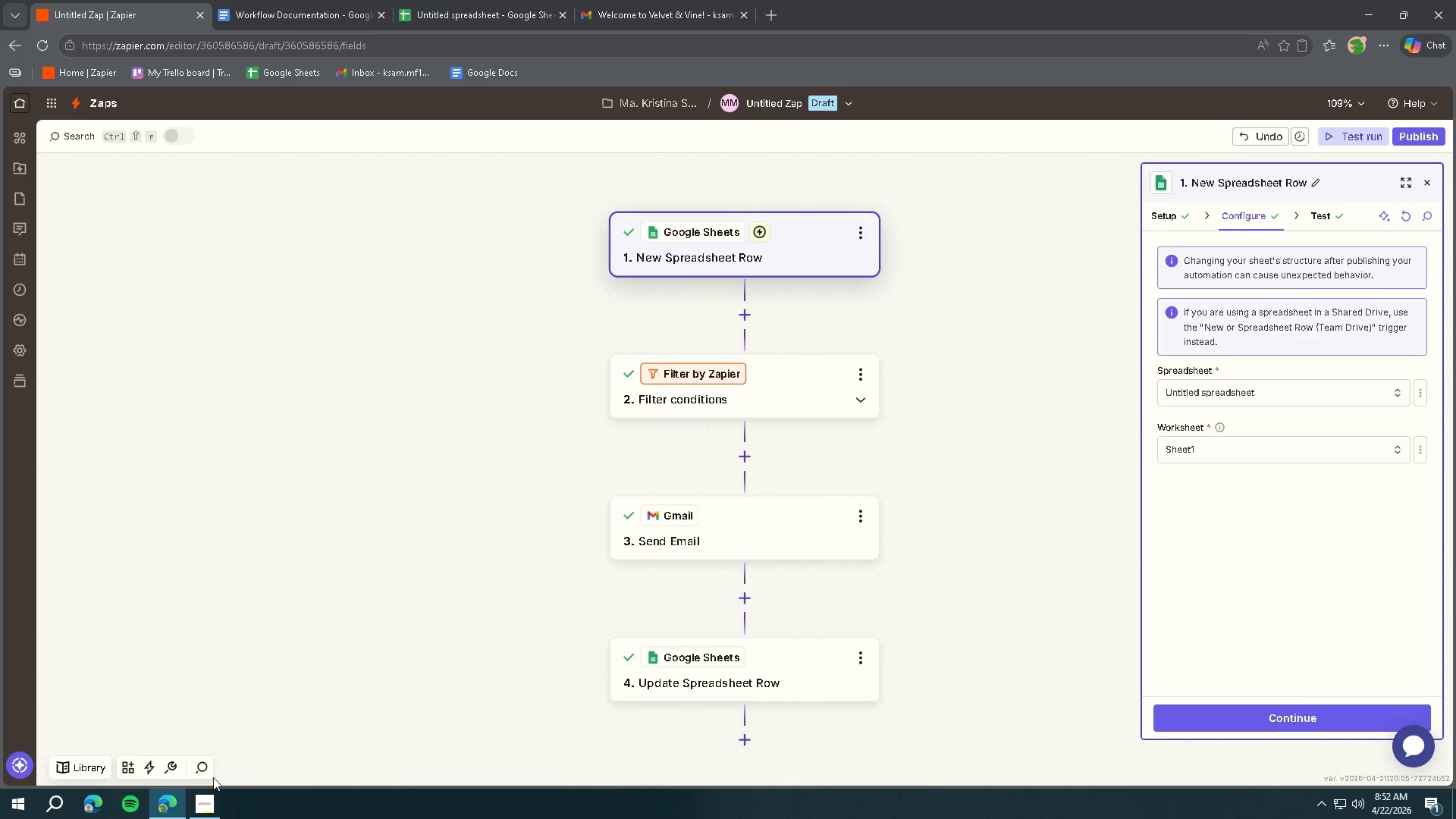 
left_click([207, 811])